 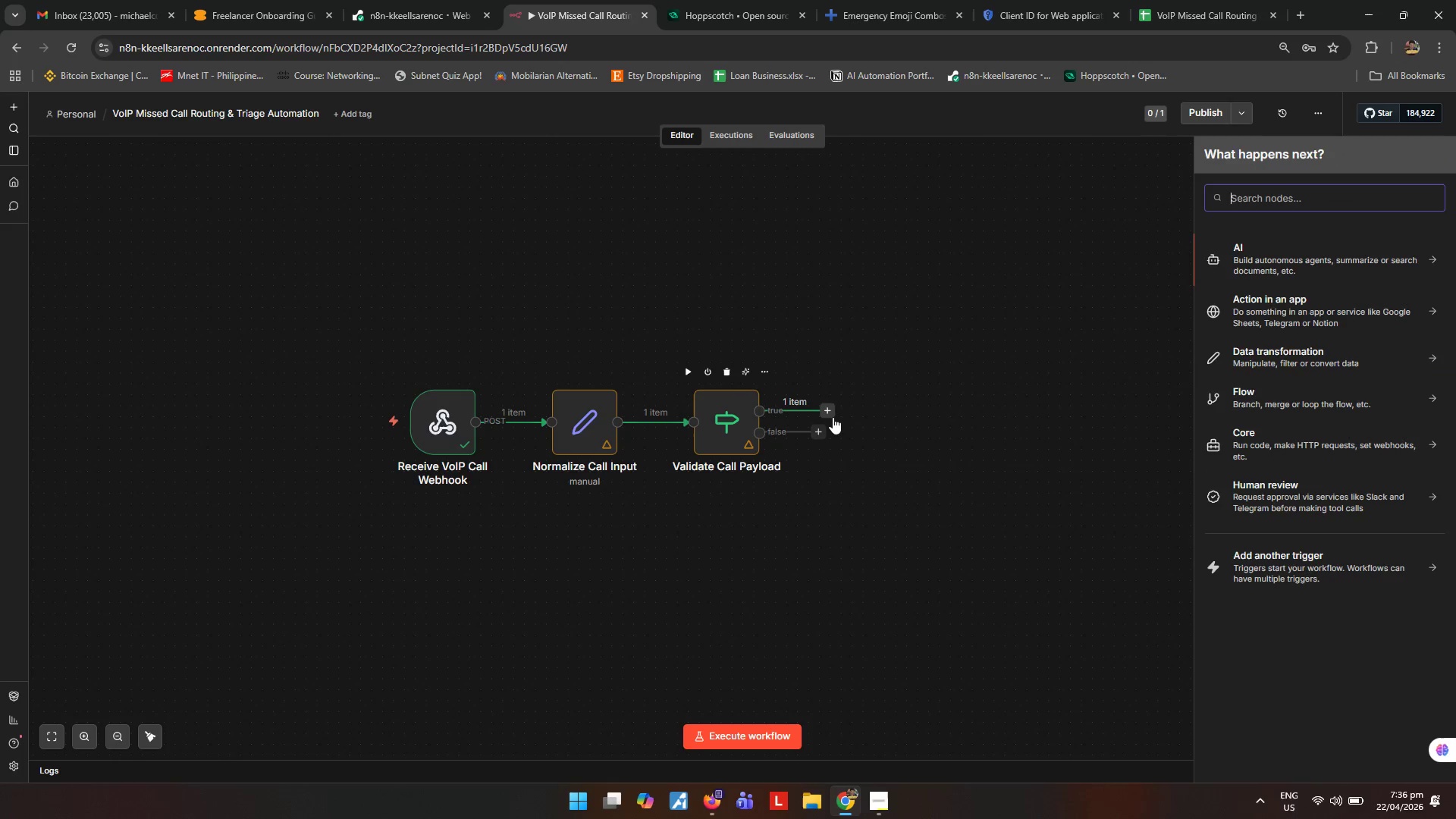 
hold_key(key=S, duration=11.81)
 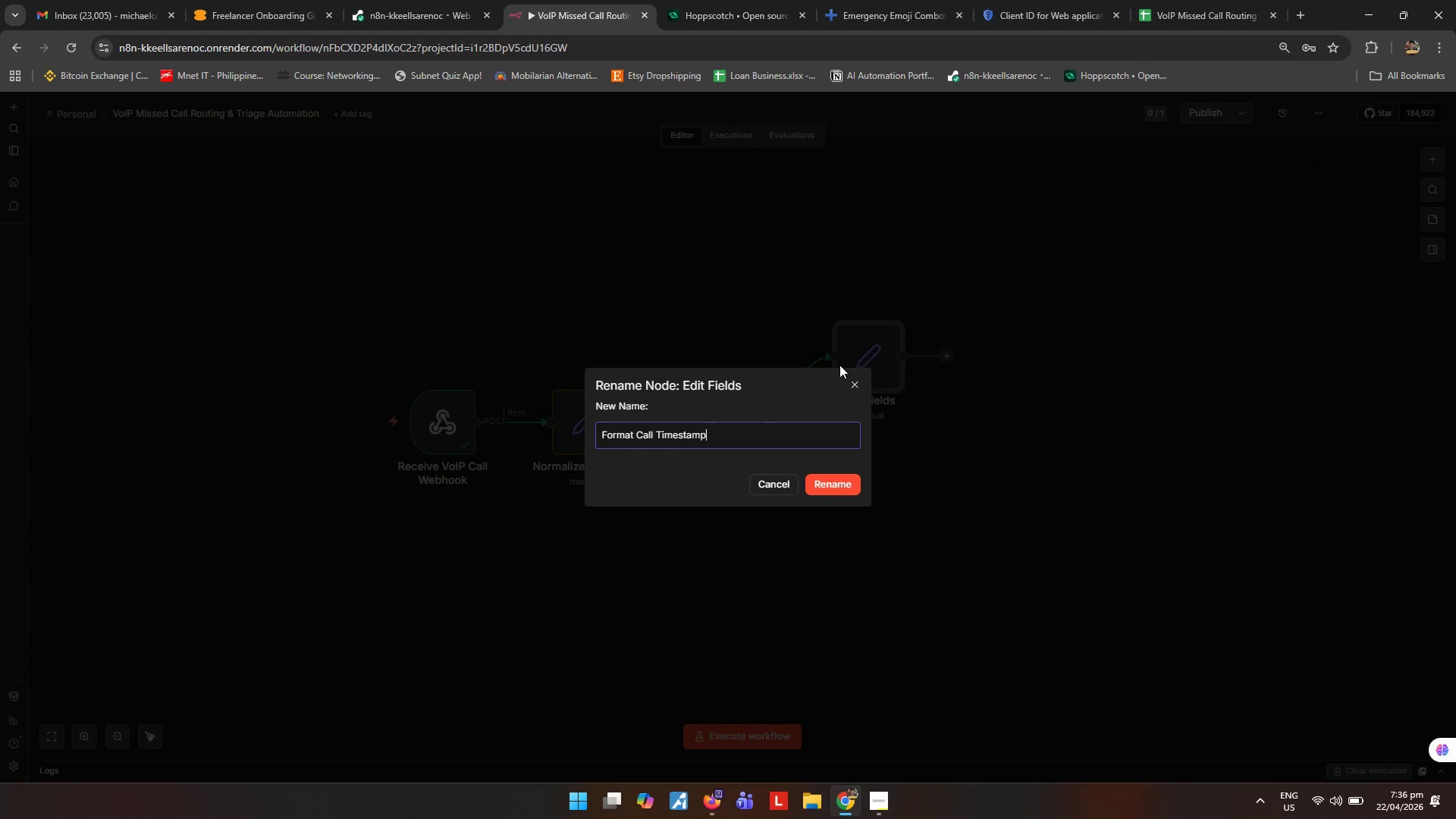 
type(et)
 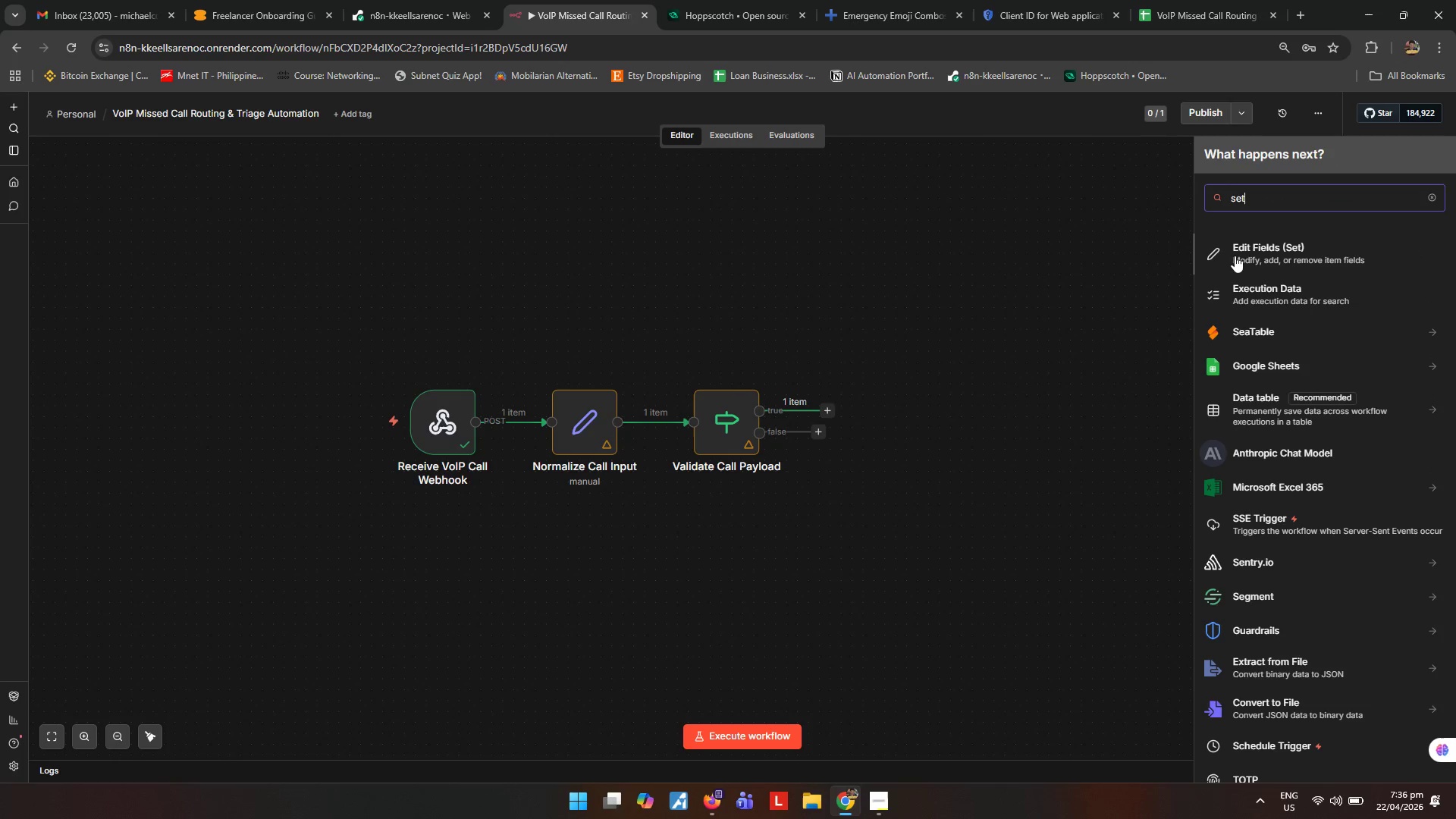 
left_click([1269, 262])
 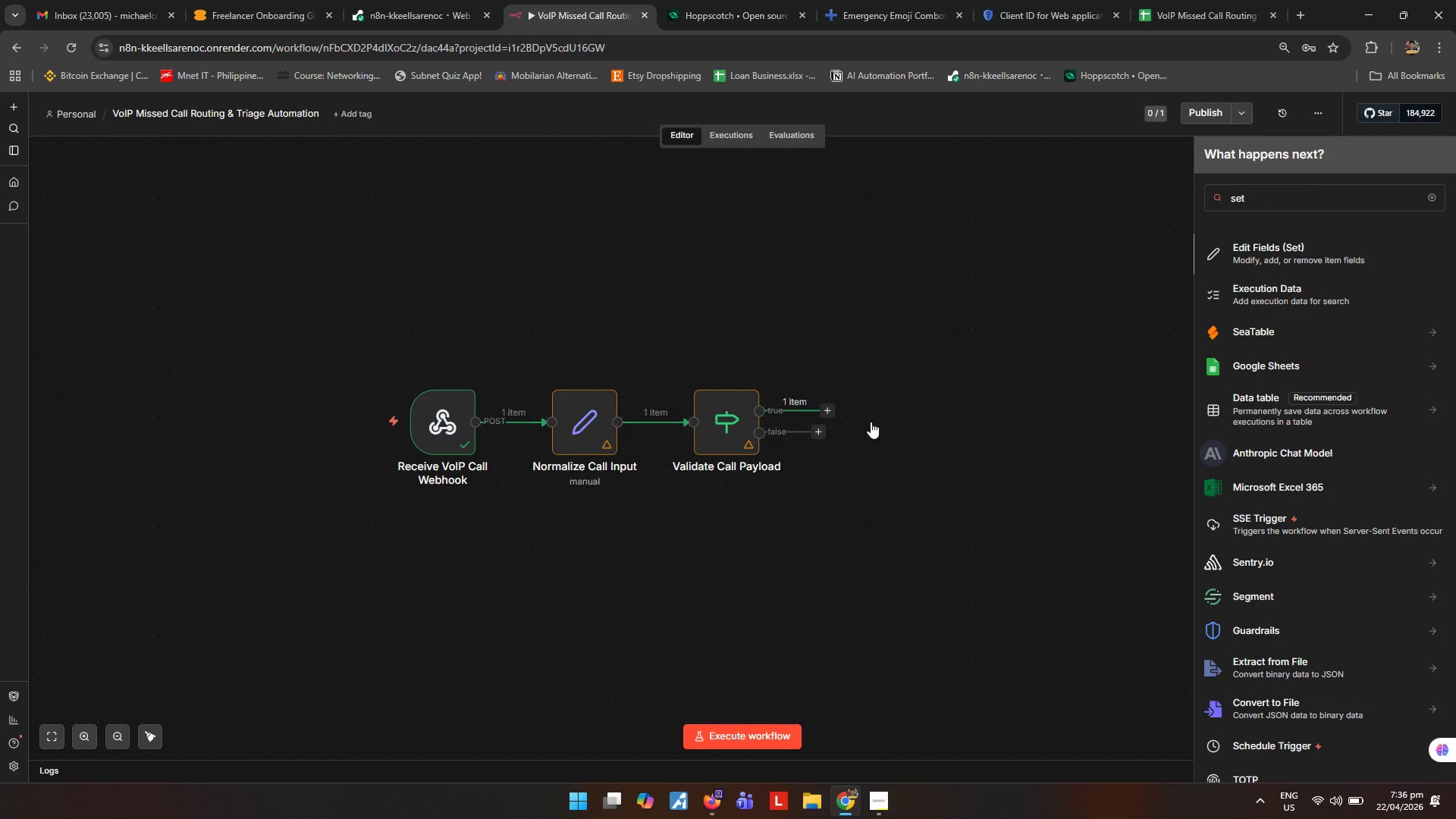 
key(Escape)
type([F2]Format Call Timetamp)
 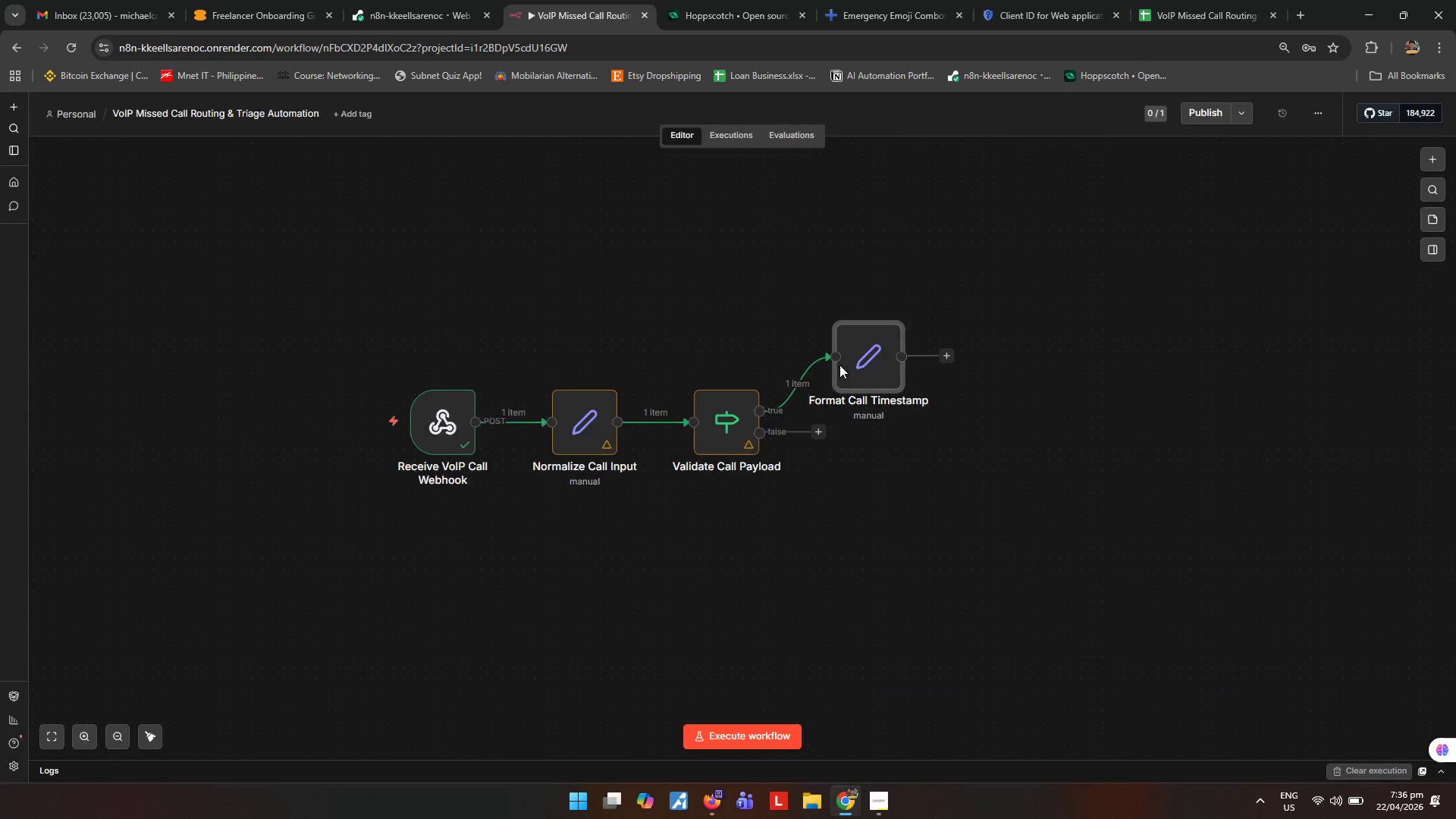 
key(Enter)
 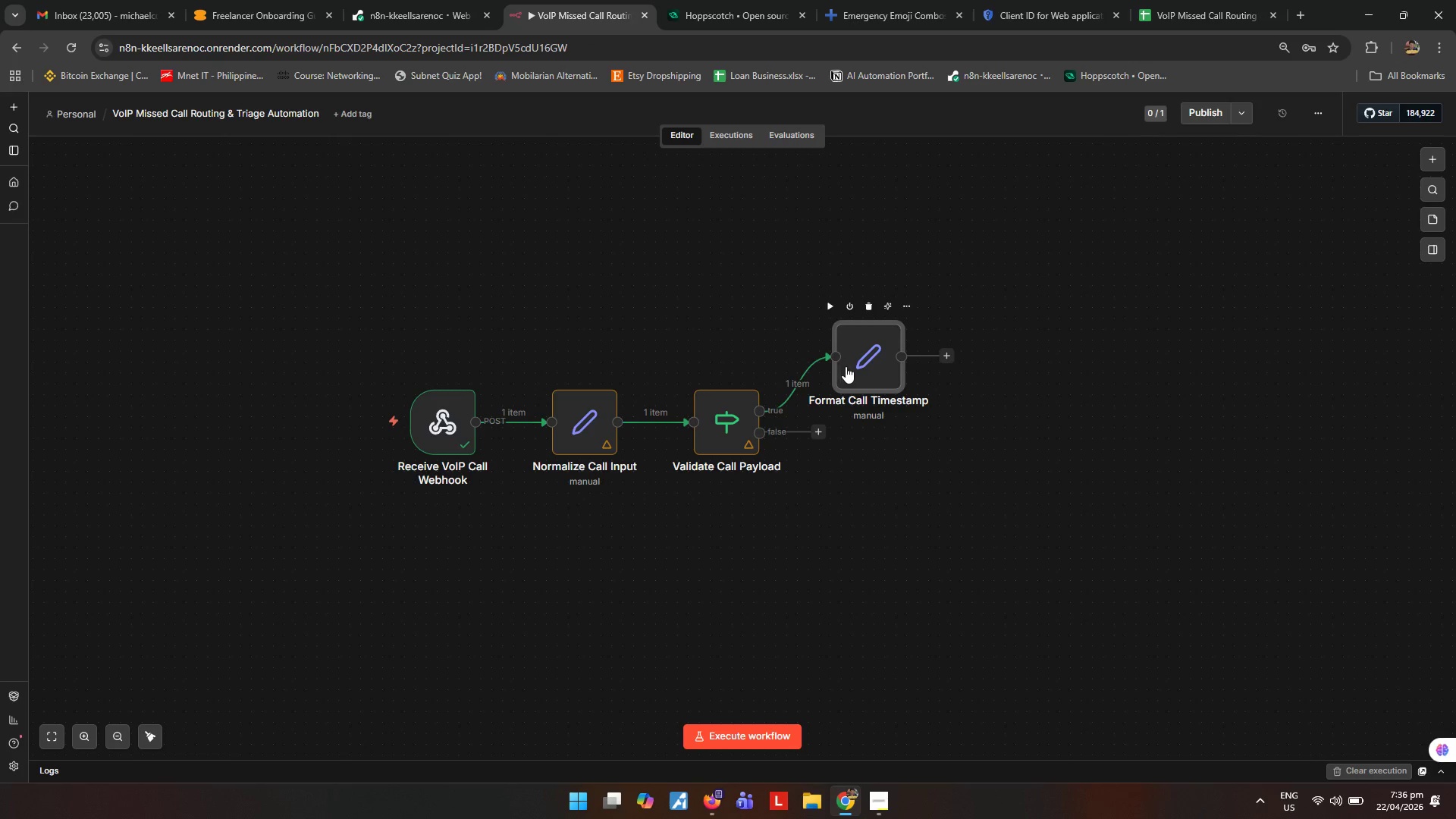 
double_click([860, 372])
 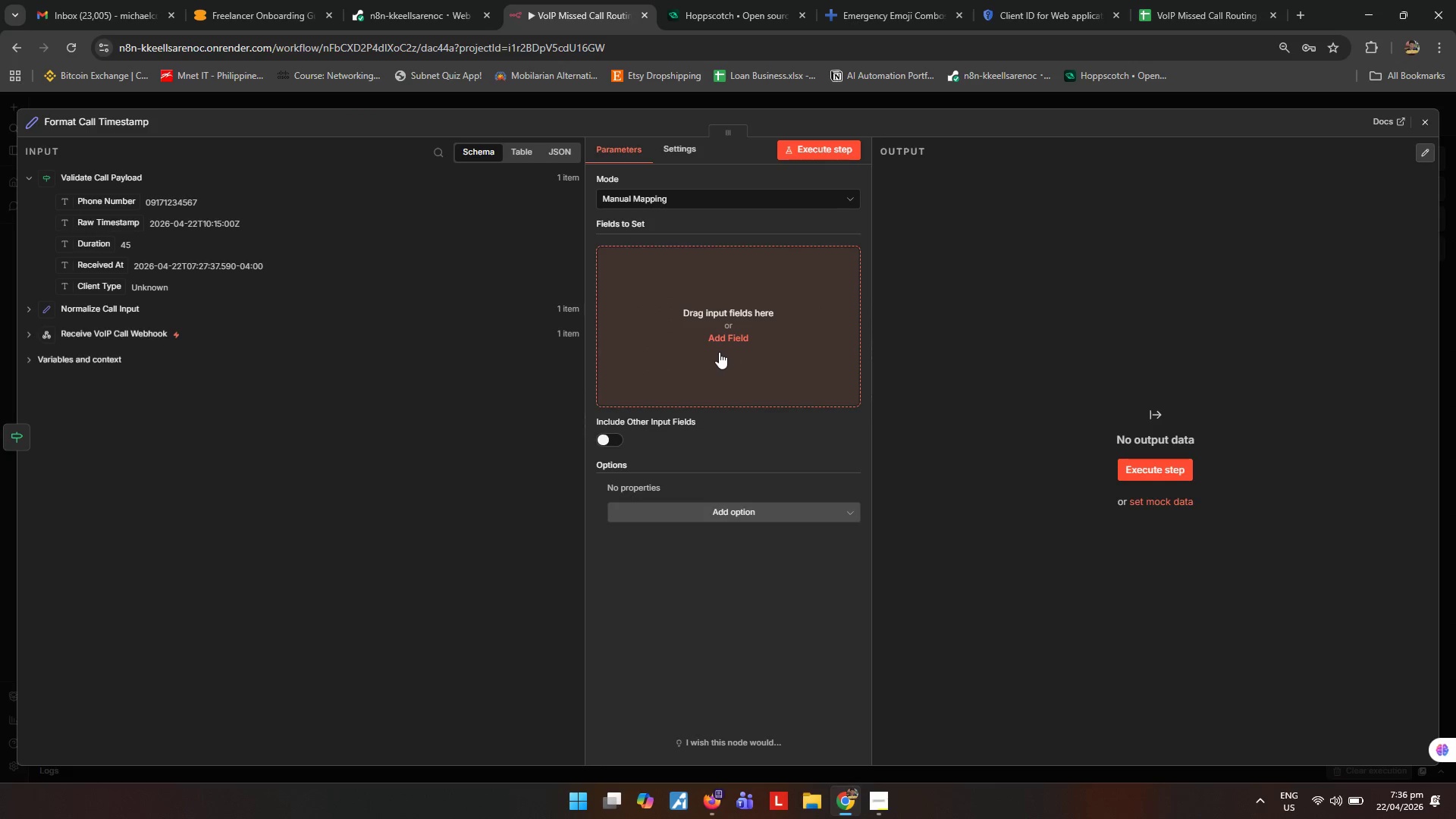 
wait(5.16)
 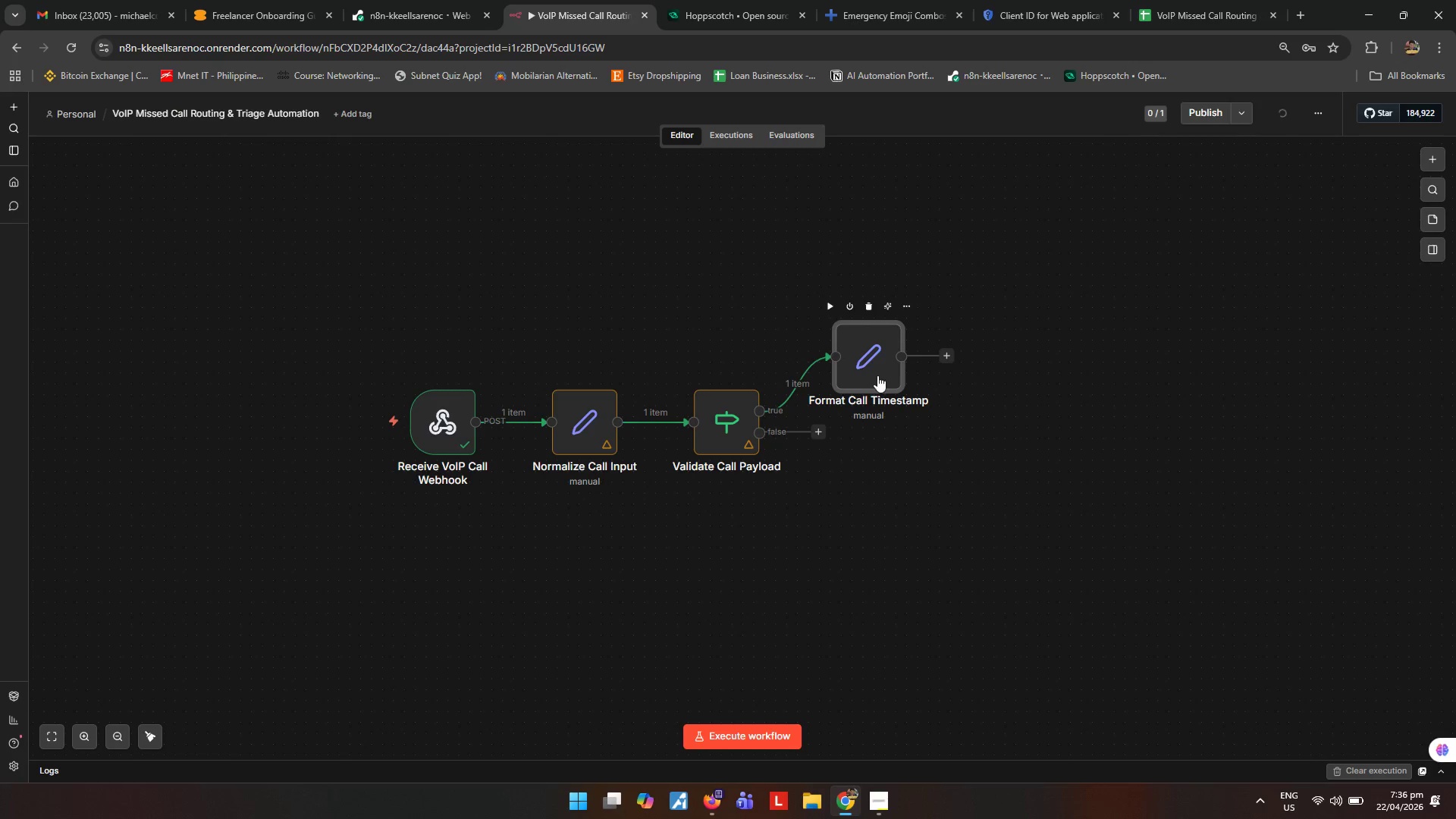 
left_click([719, 343])
 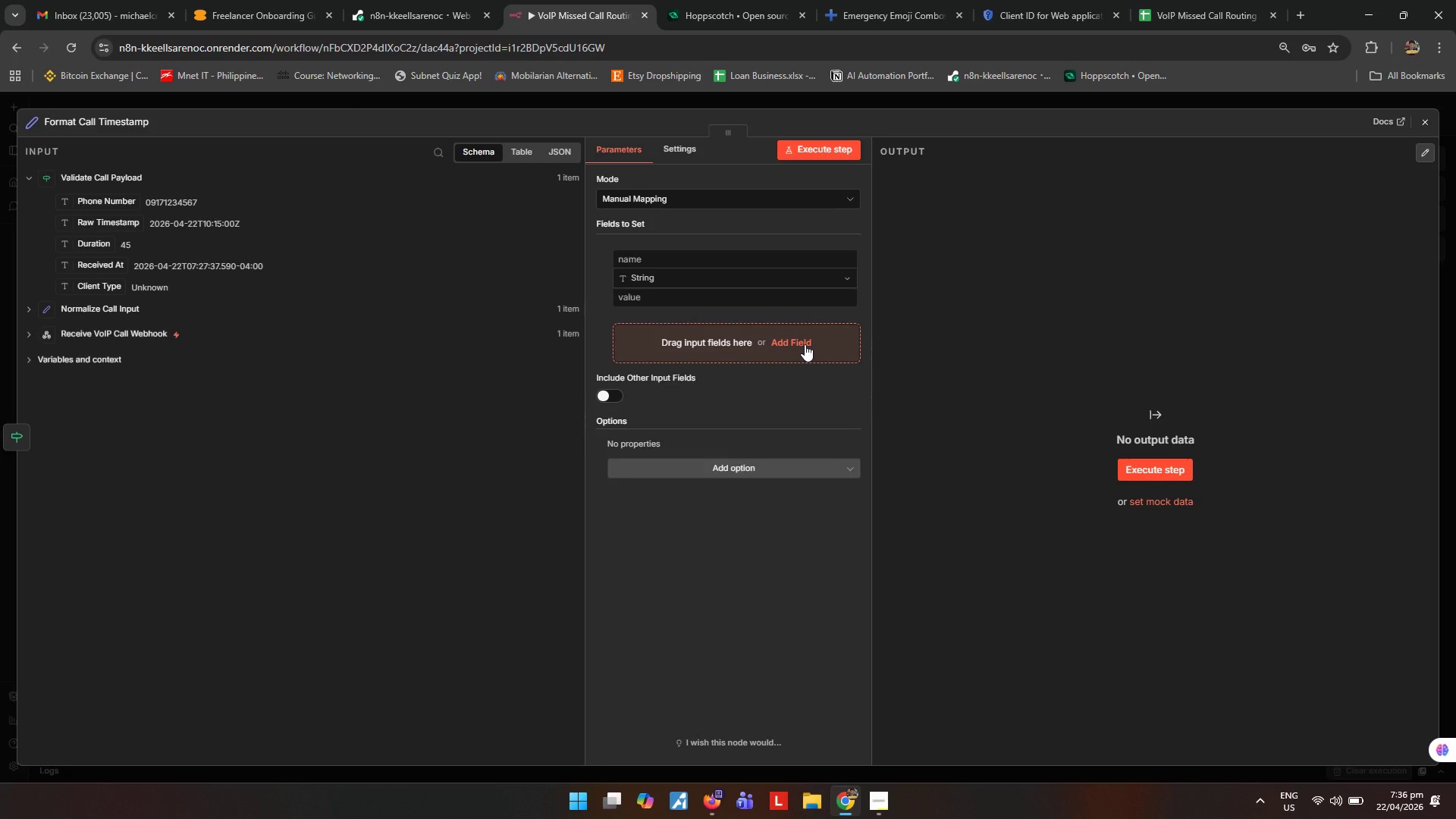 
wait(5.91)
 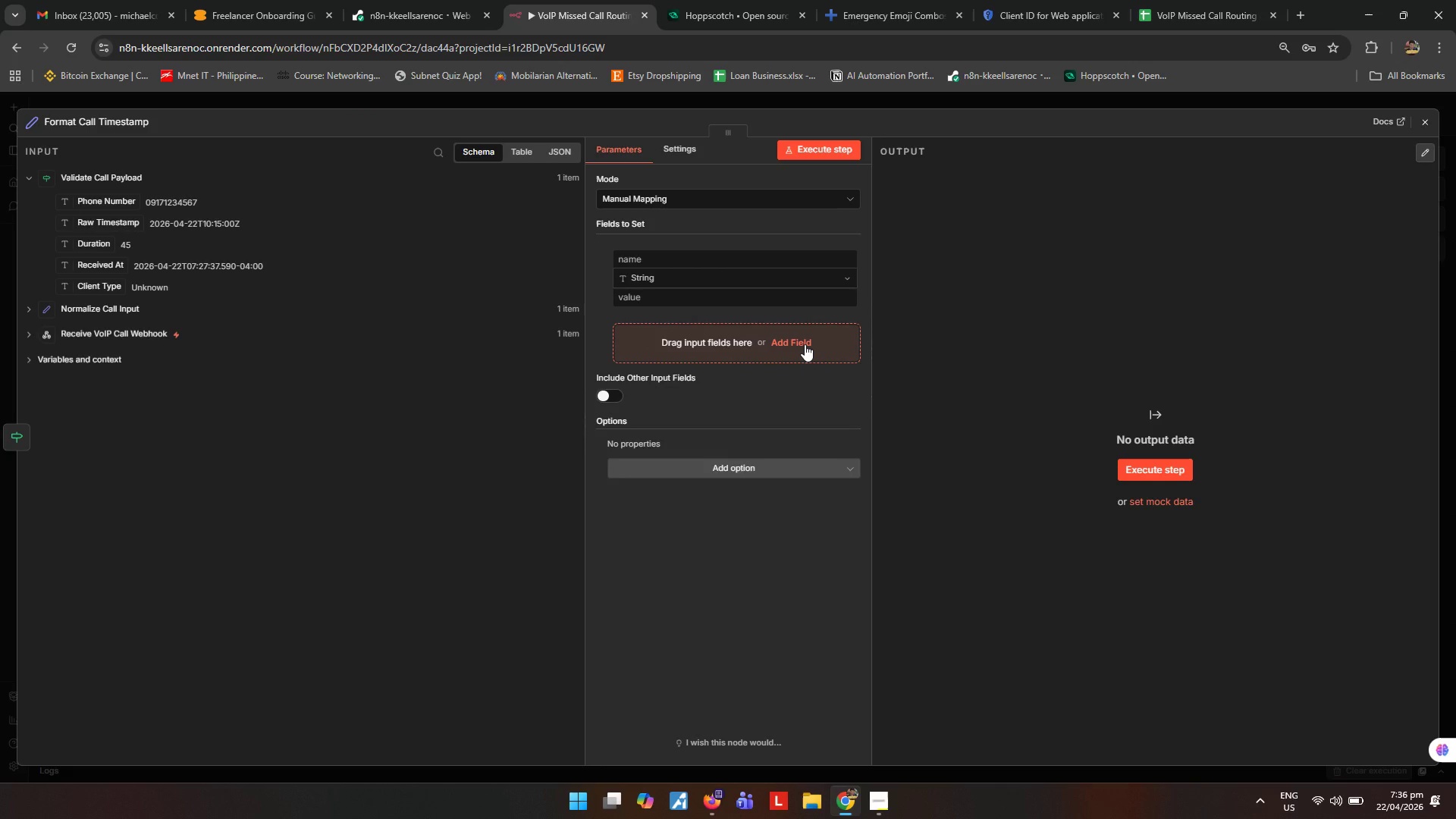 
left_click([707, 256])
 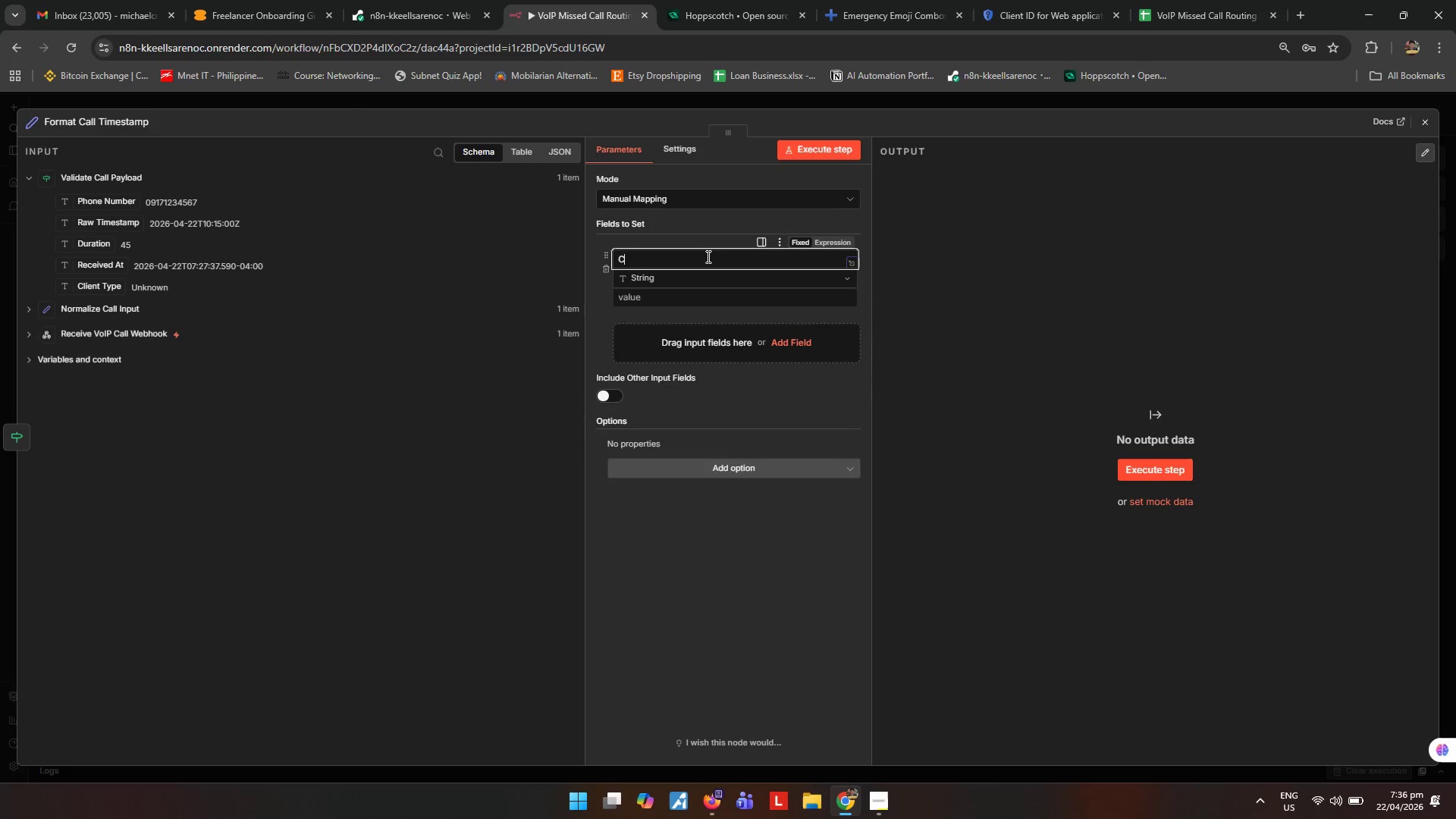 
type(Call Time)
 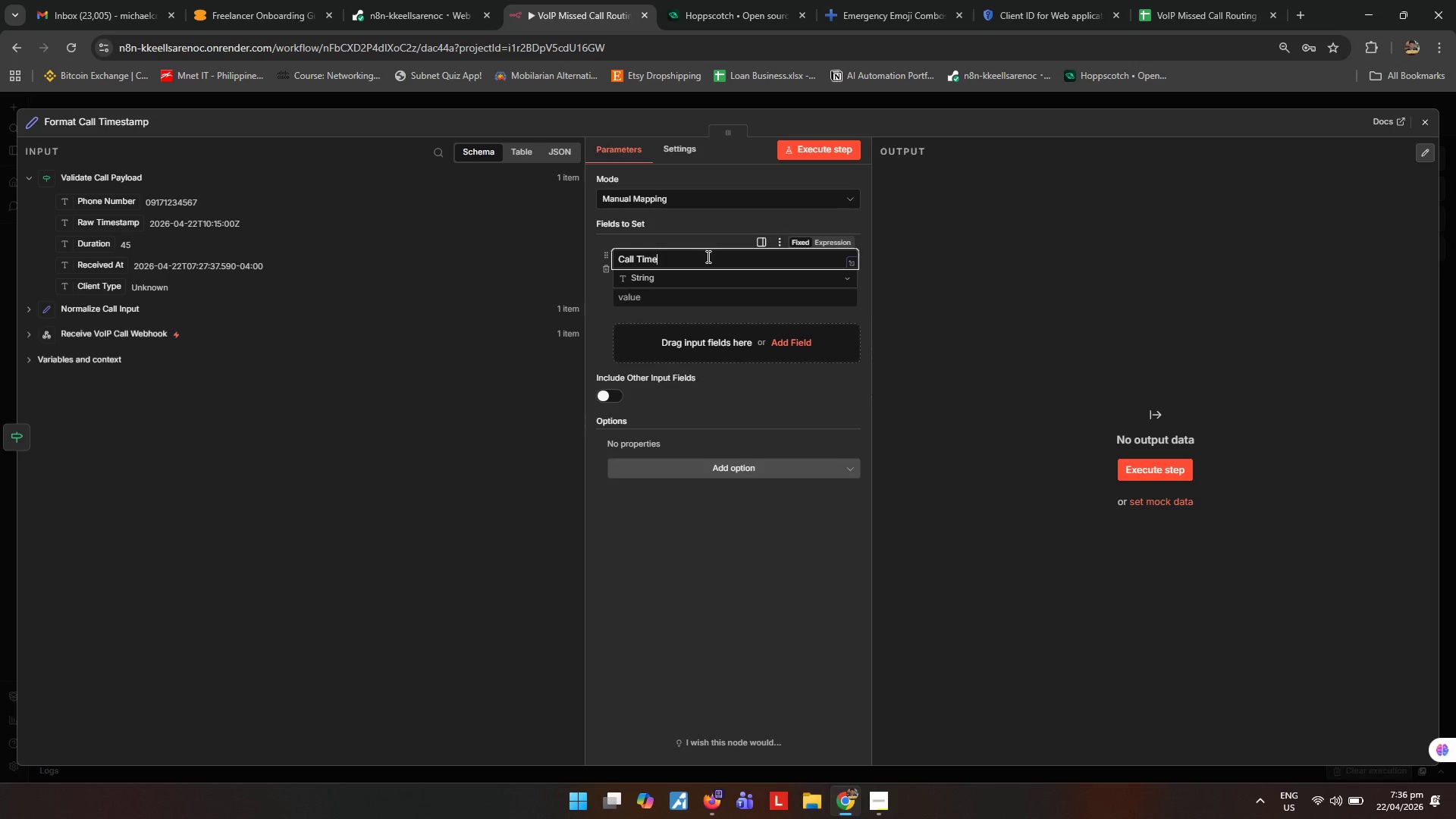 
left_click_drag(start_coordinate=[107, 227], to_coordinate=[677, 300])
 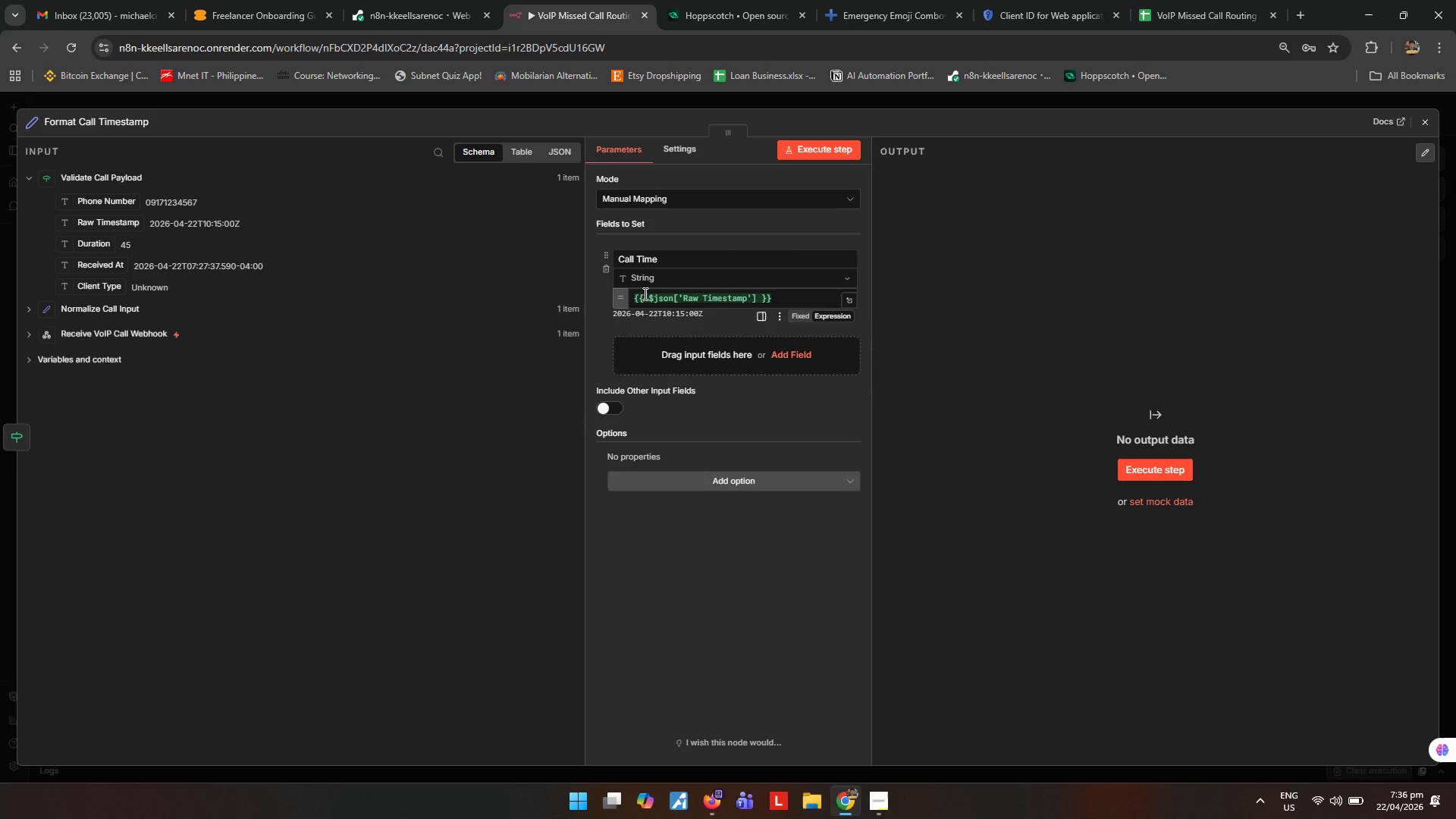 
left_click([644, 293])
 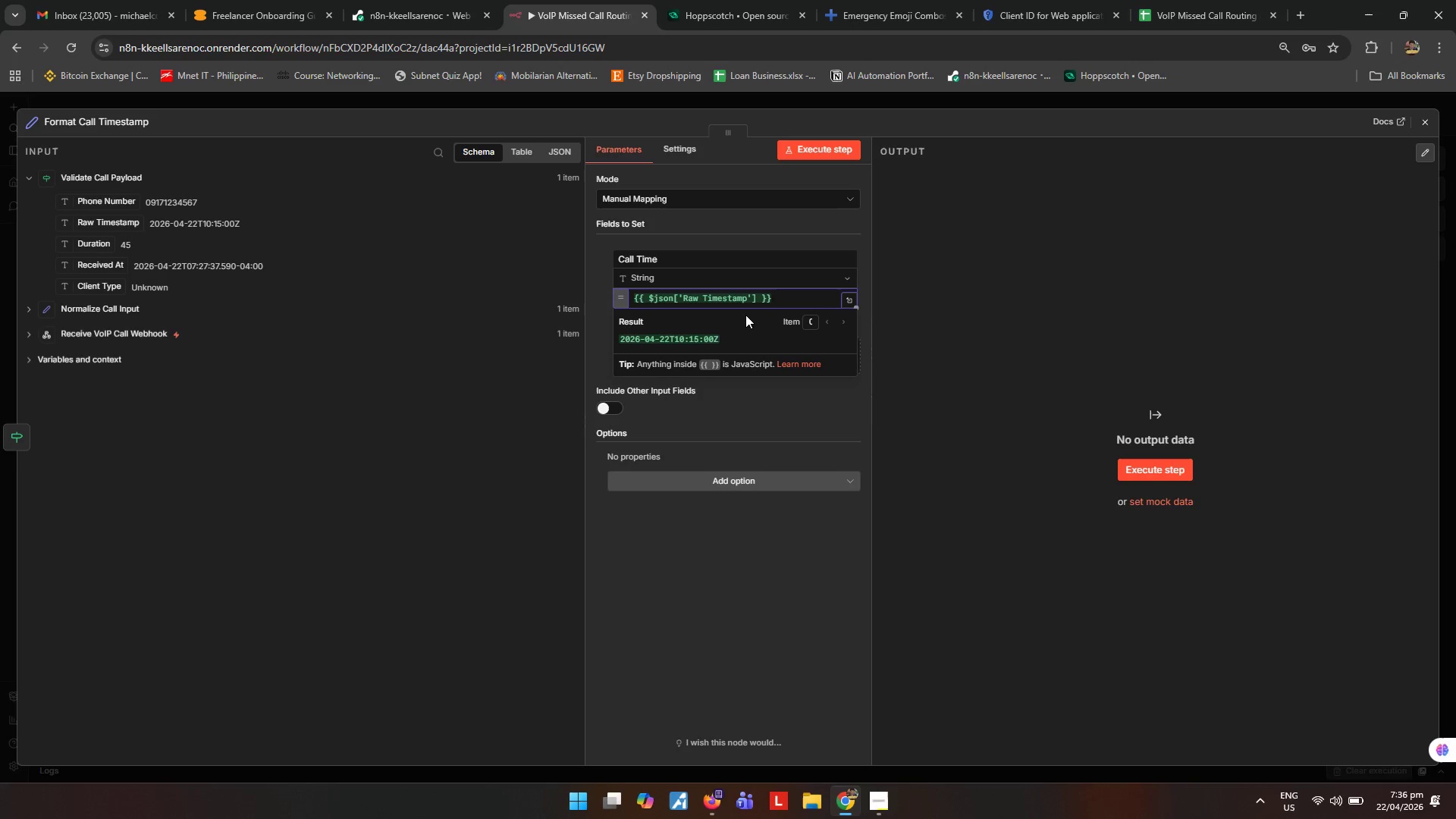 
key(ArrowRight)
 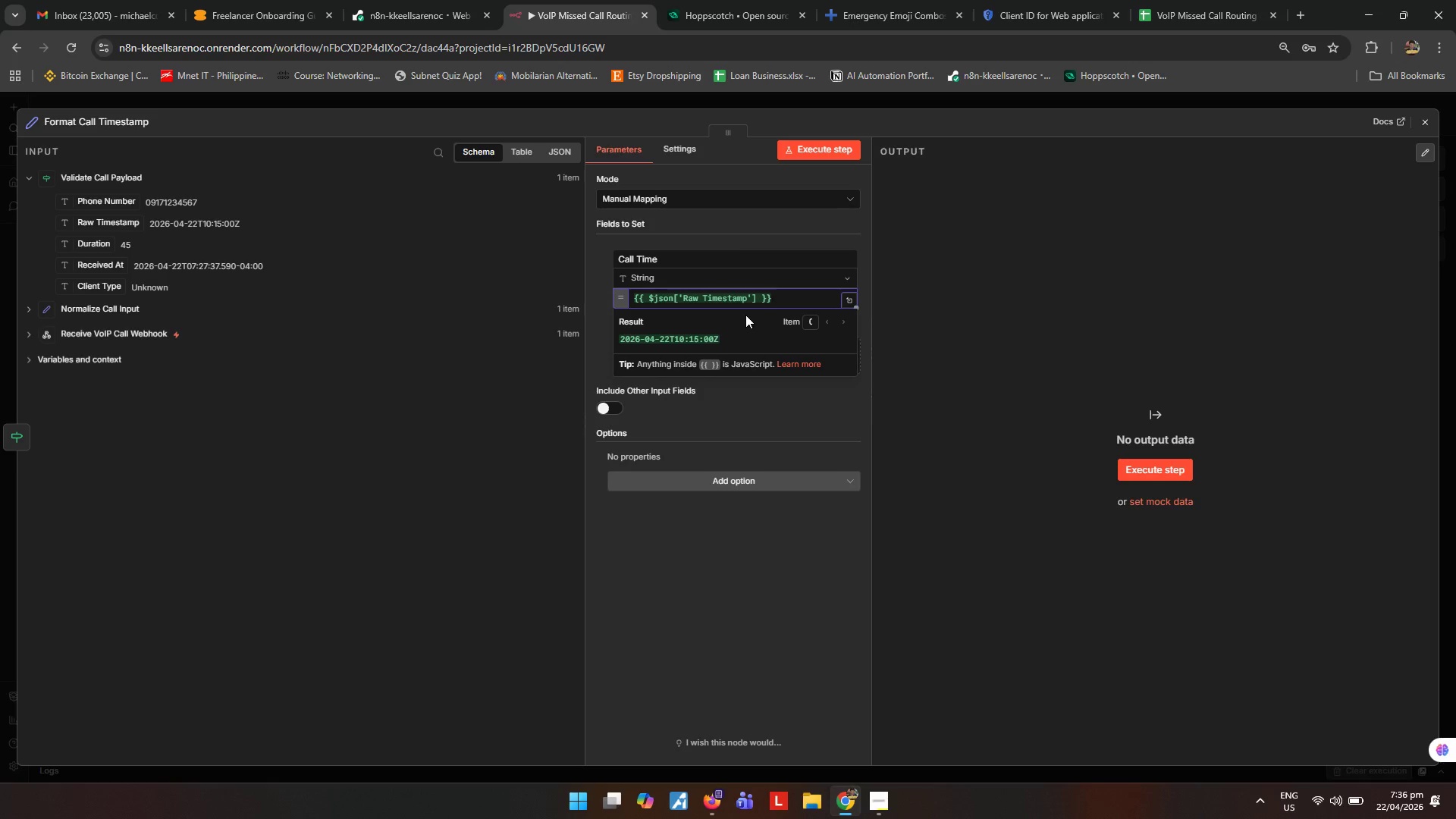 
type(Date)
key(Tab)
type(.fromIS)
key(Tab)
 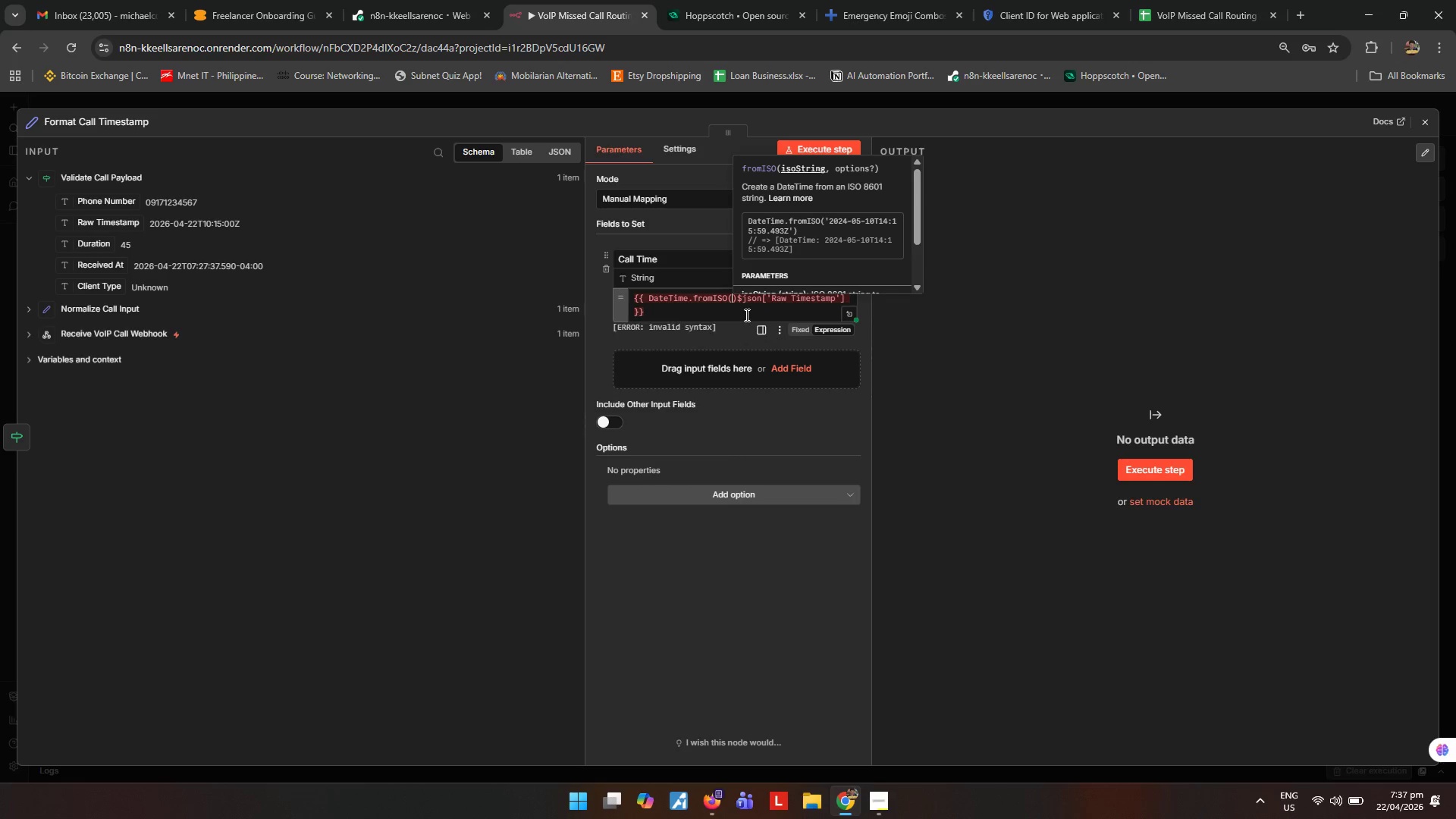 
key(ArrowRight)
 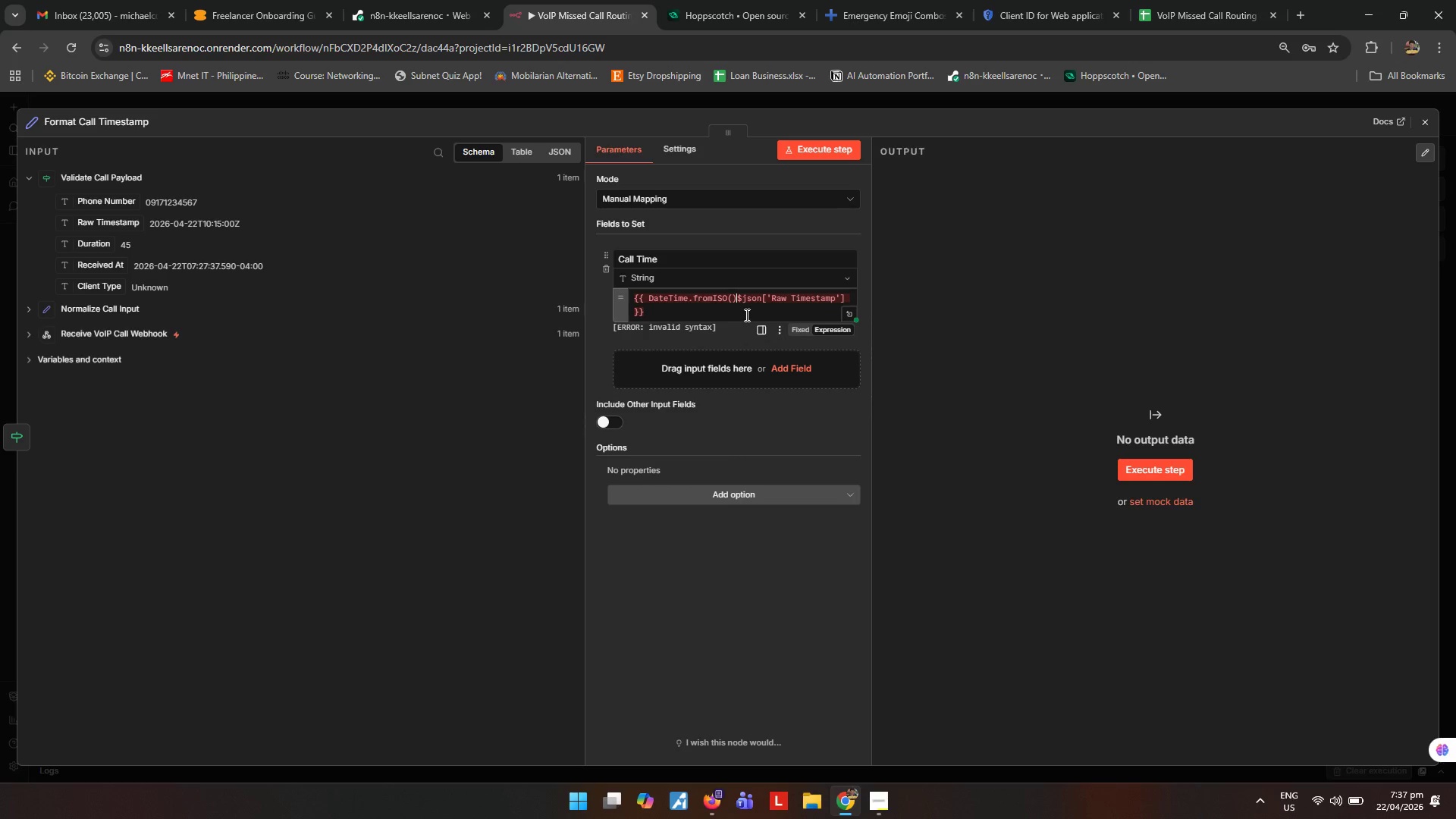 
key(Backspace)
 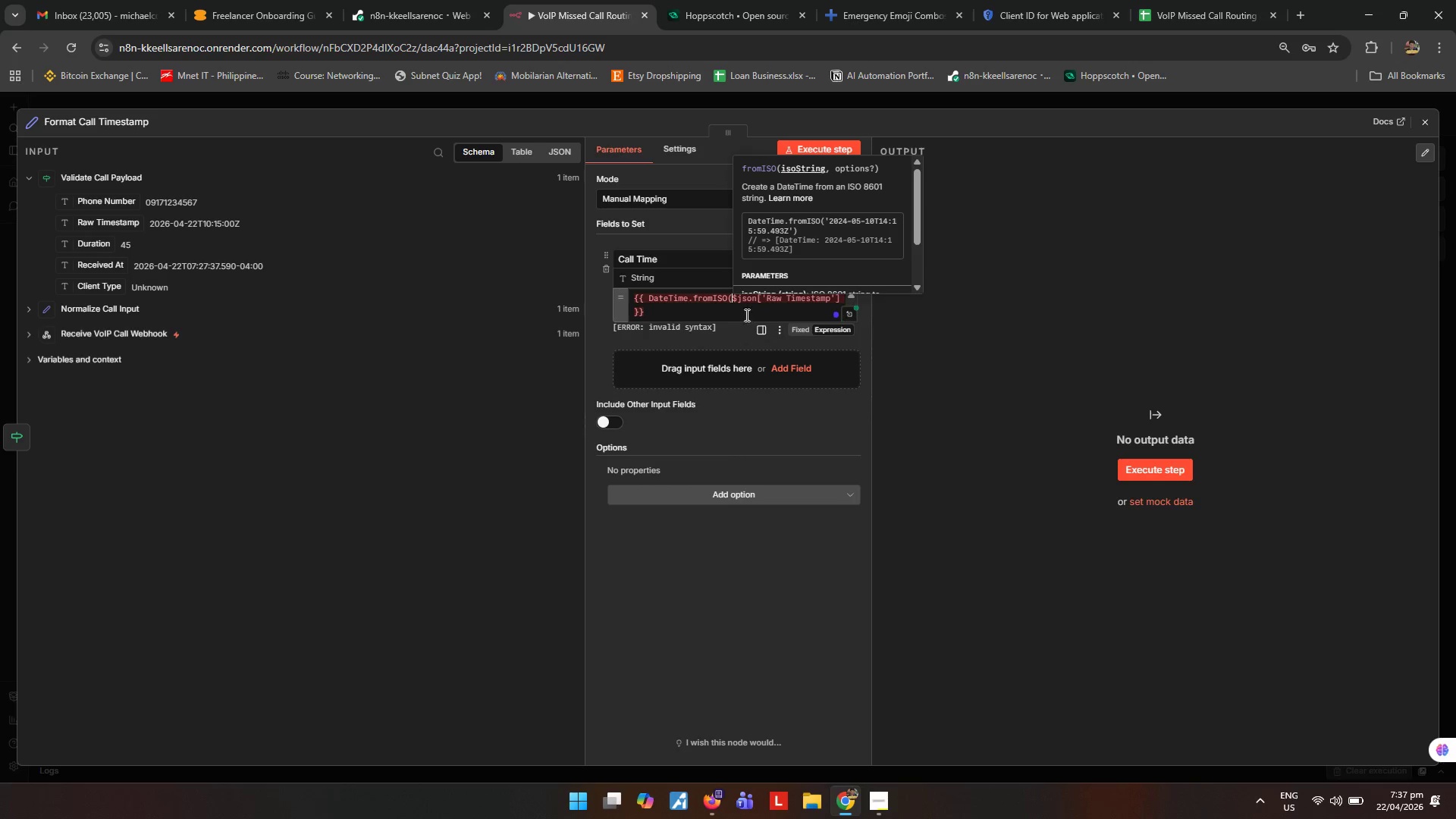 
hold_key(key=ArrowRight, duration=1.11)
 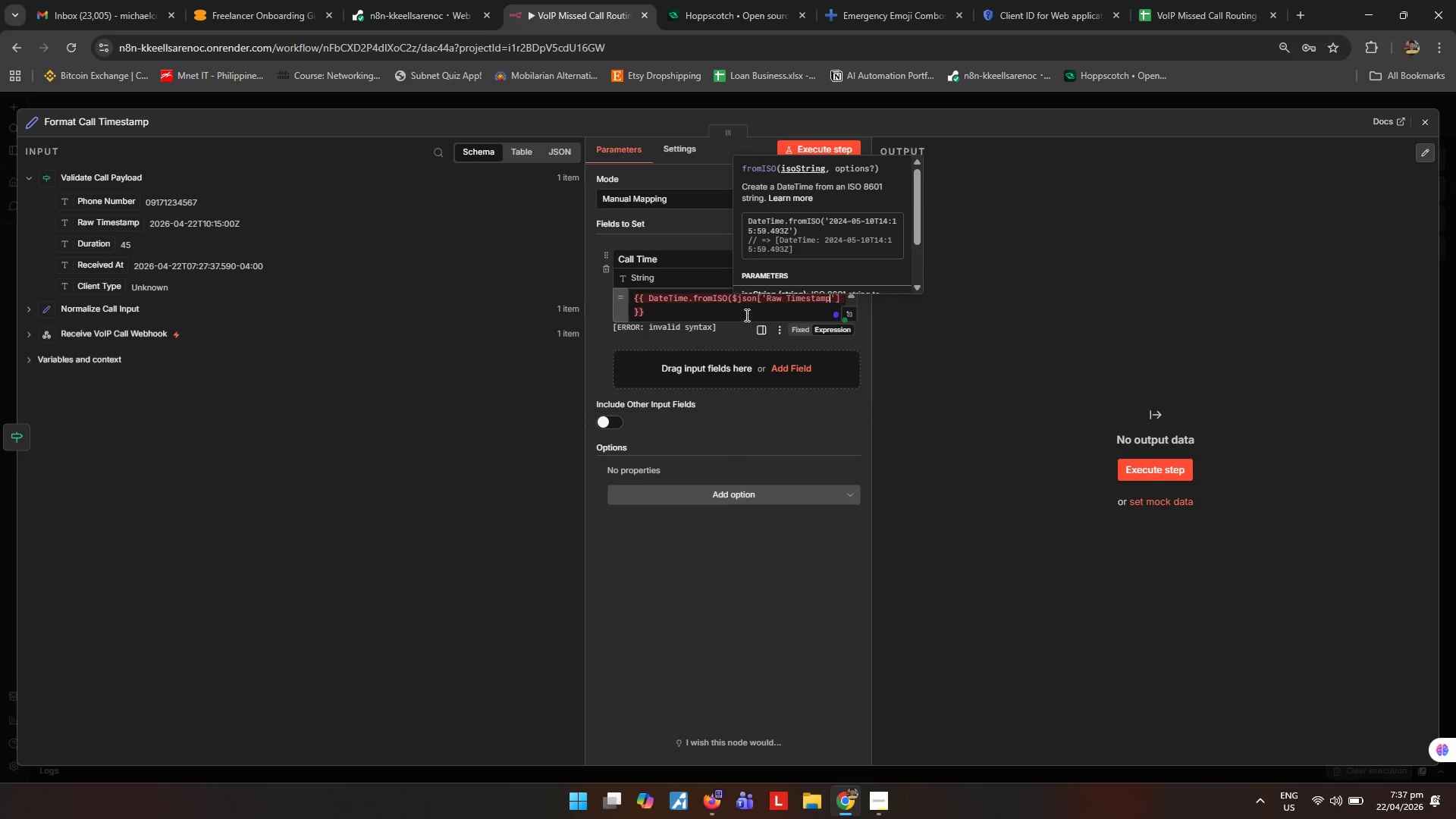 
key(ArrowRight)
 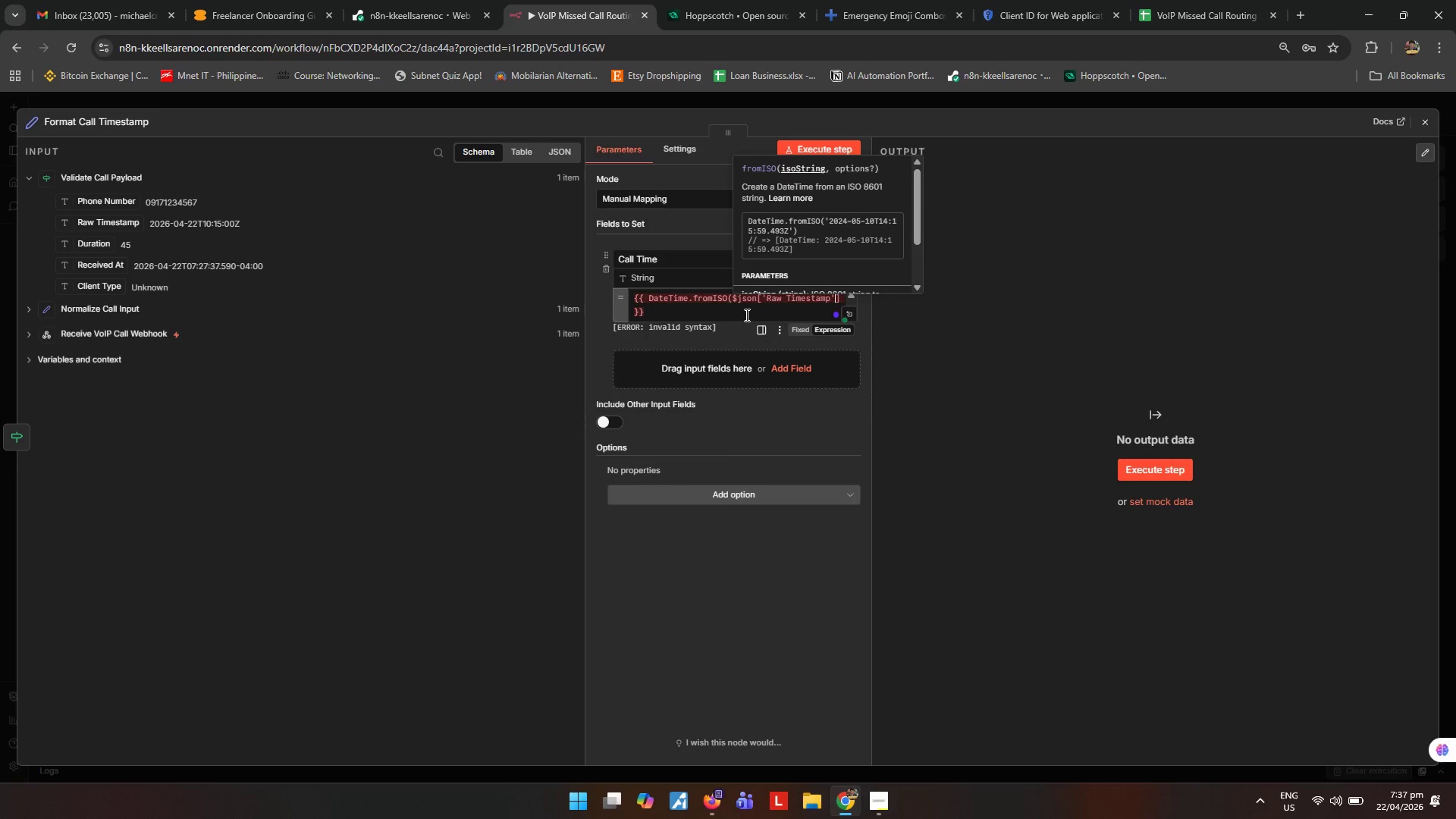 
key(ArrowRight)
 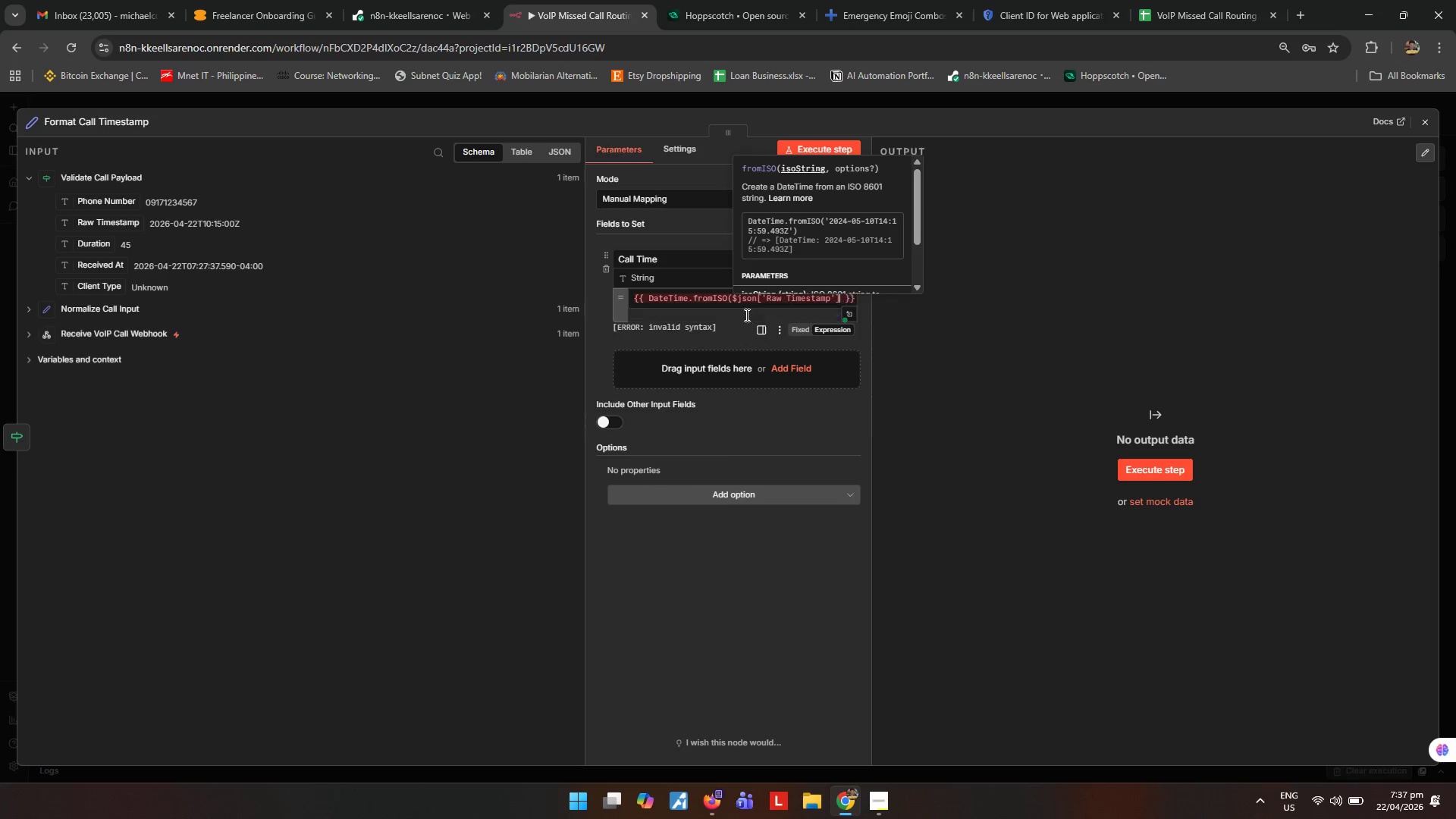 
key(Shift+0)
 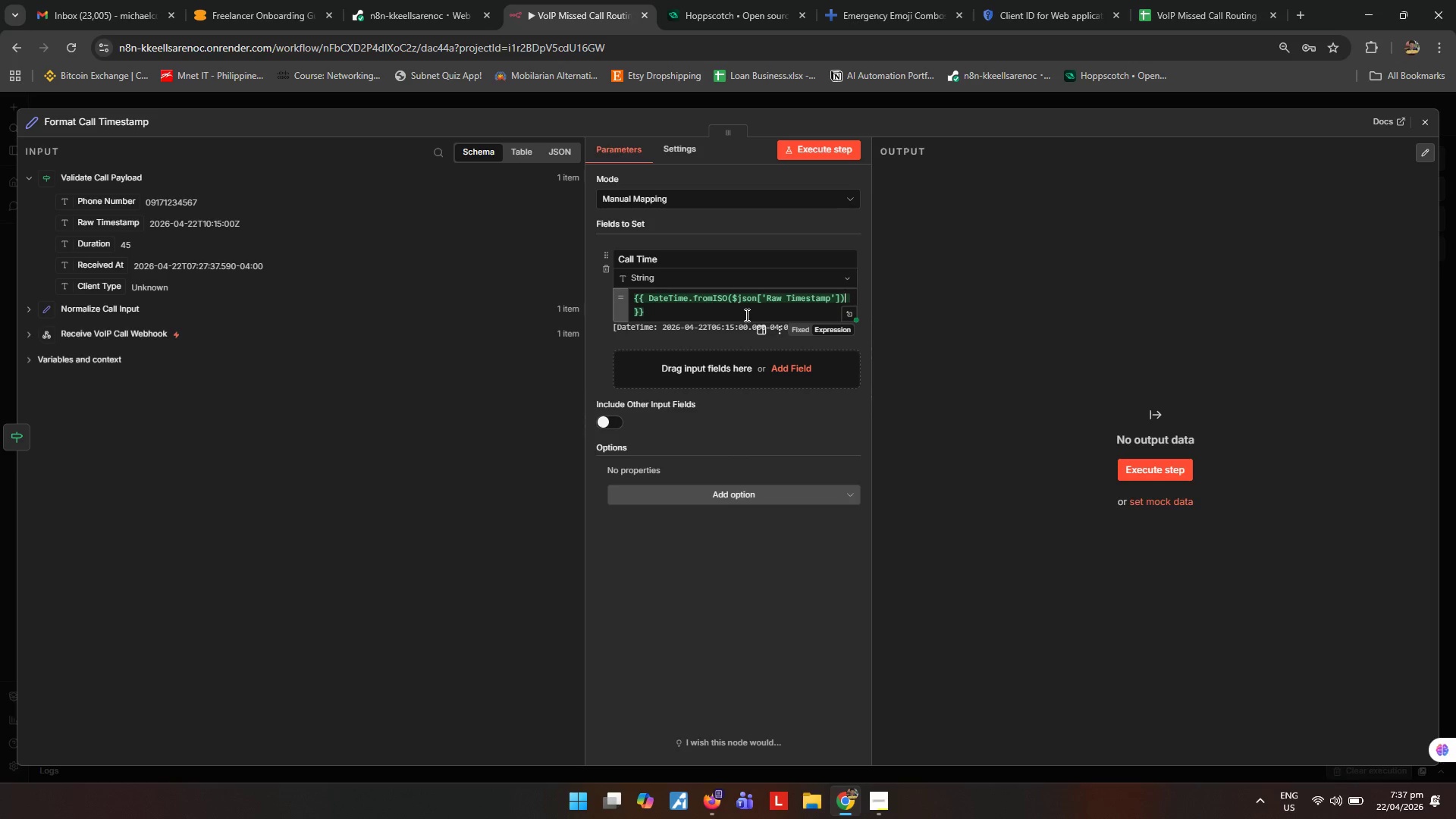 
key(ArrowLeft)
 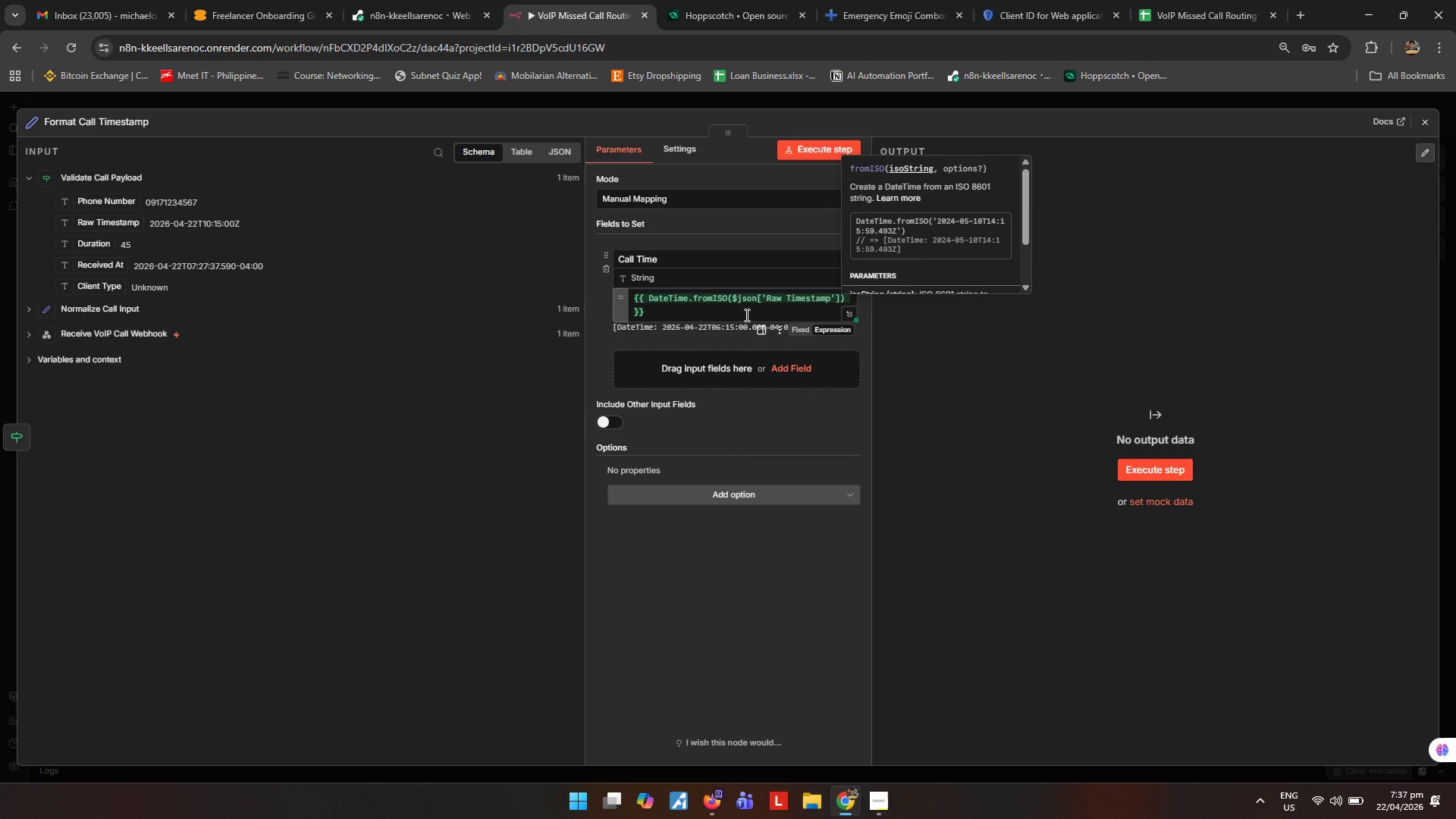 
key(ArrowRight)
 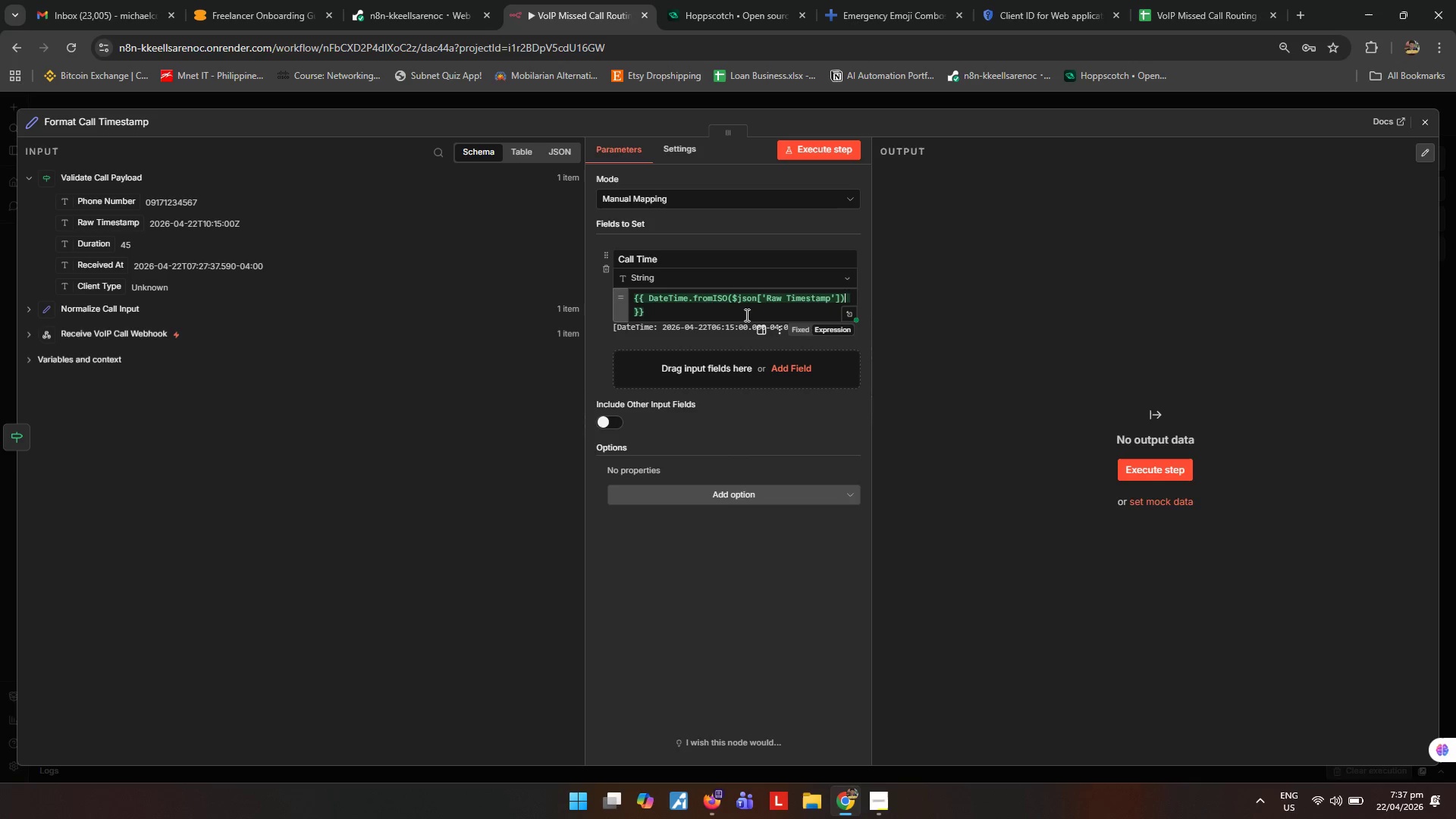 
wait(5.55)
 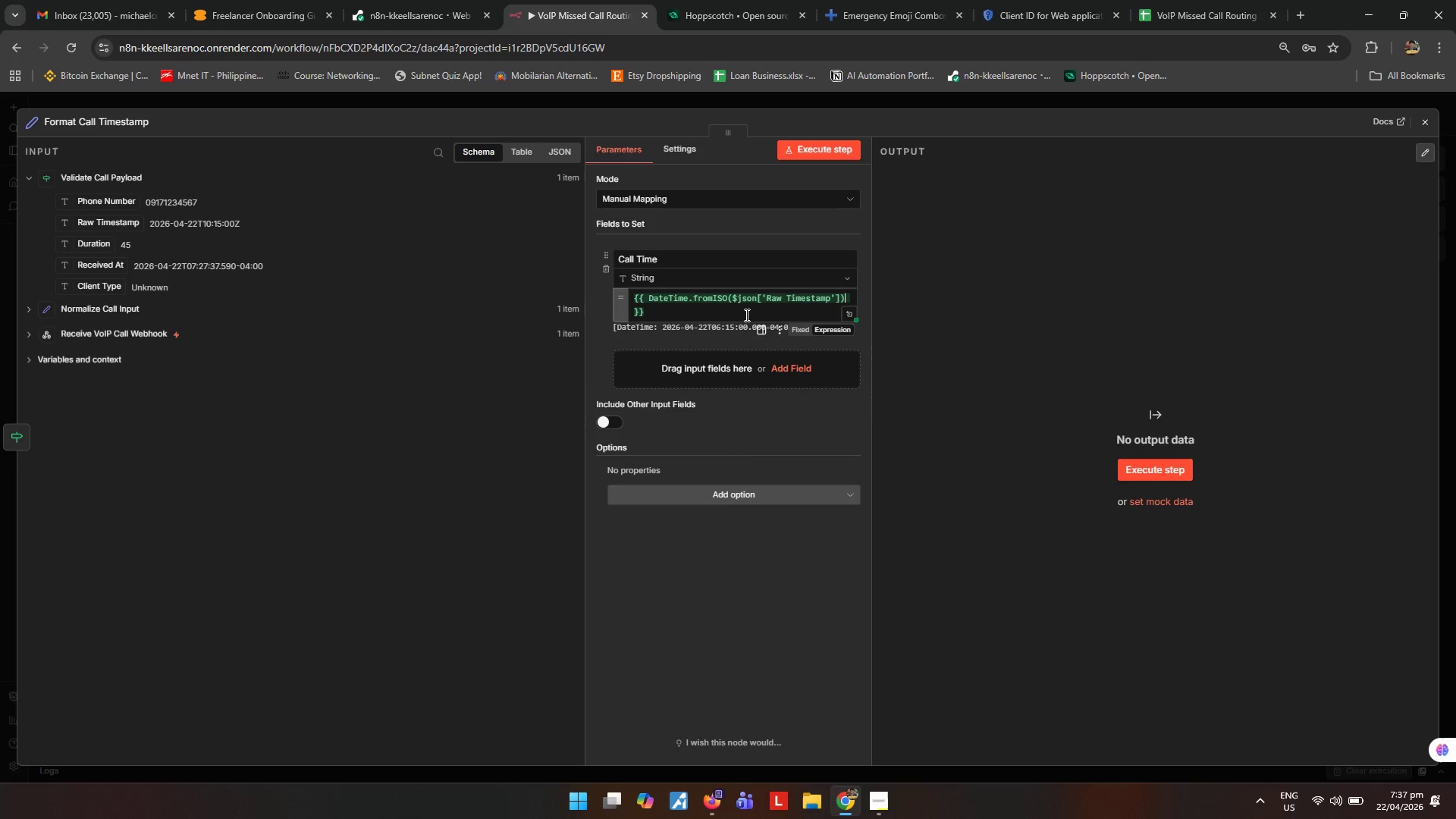 
type(.toFormat(')
 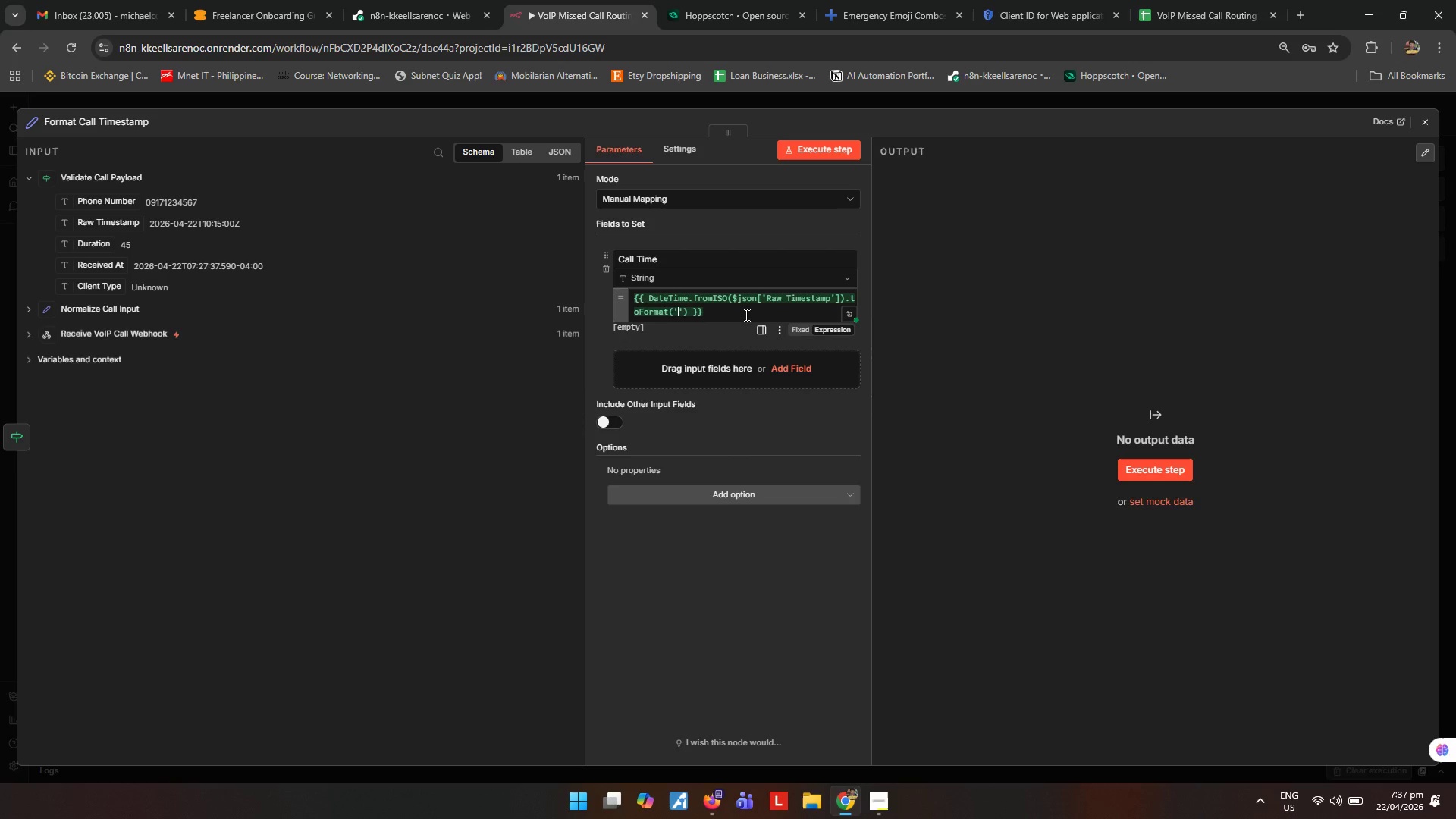 
left_click([878, 799])